 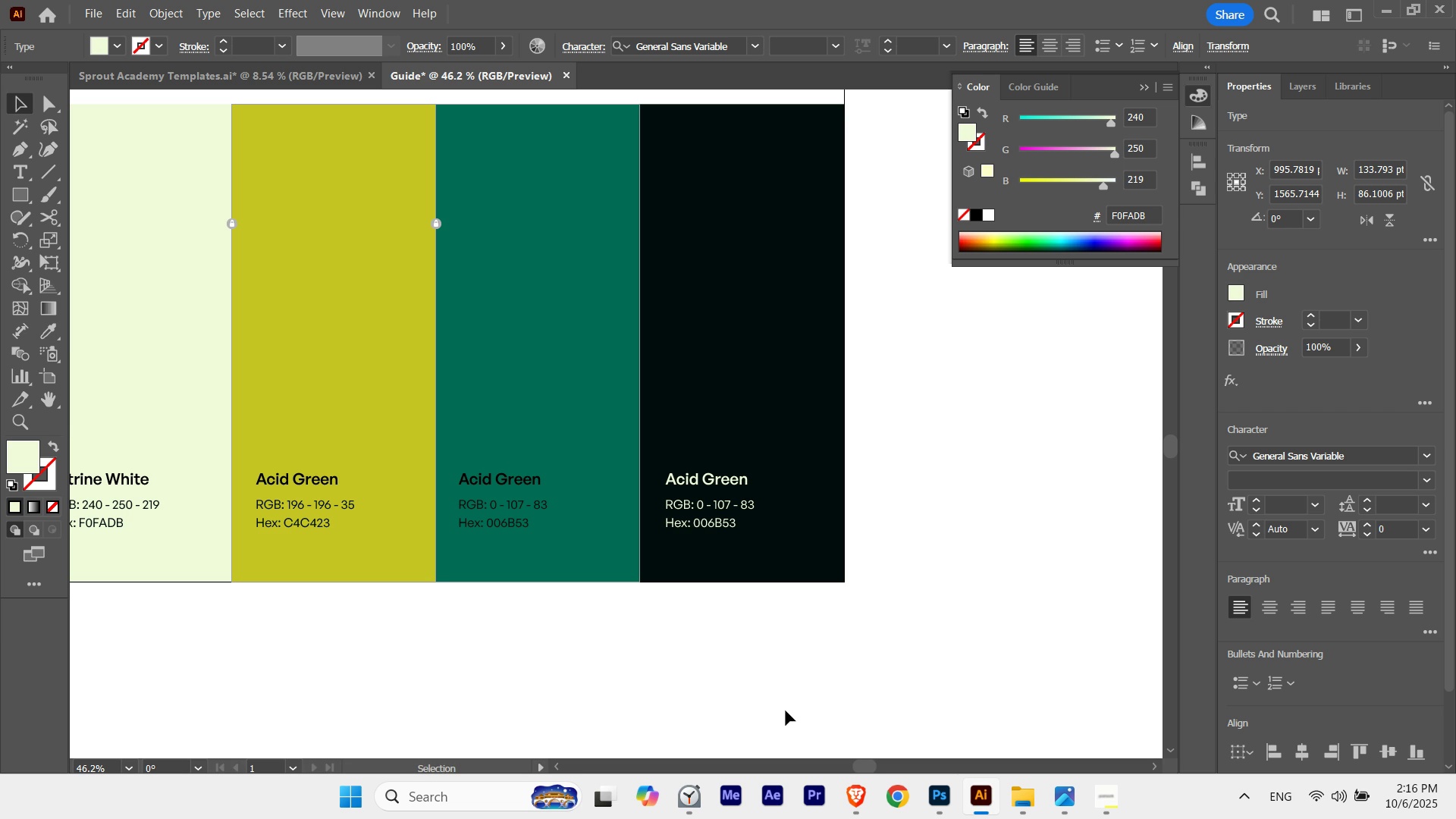 
key(ArrowRight)
 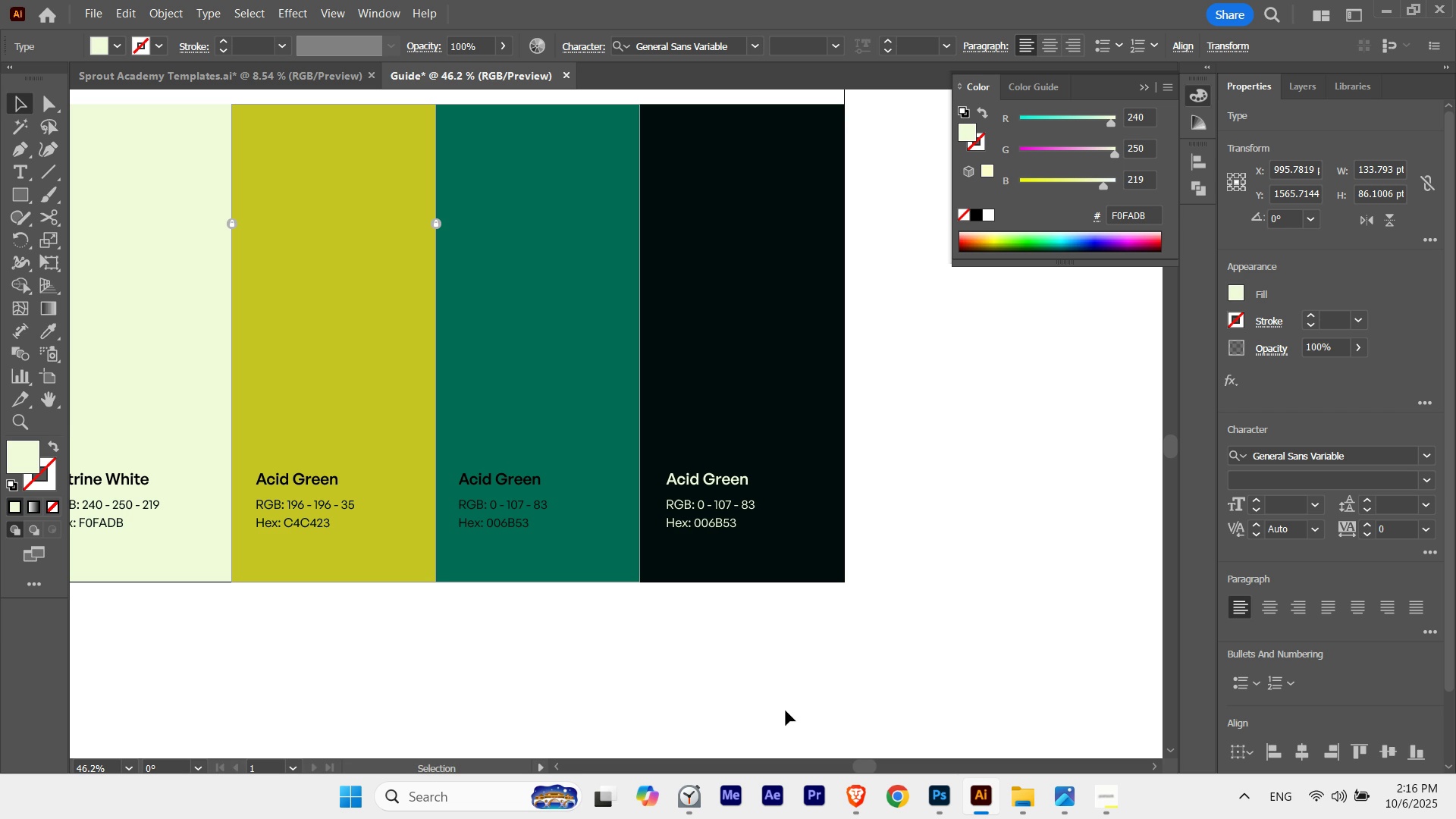 
key(ArrowRight)
 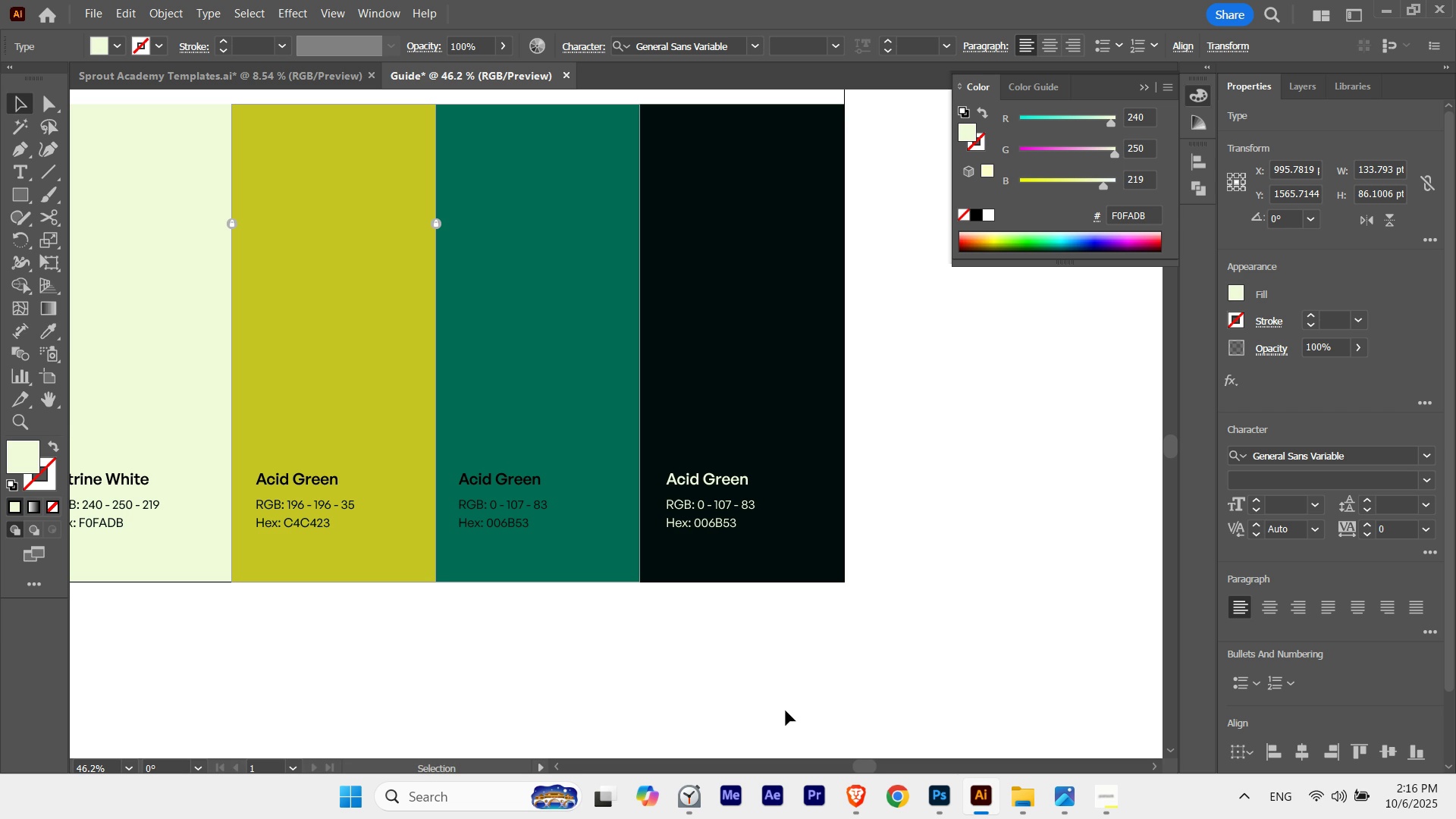 
key(ArrowRight)
 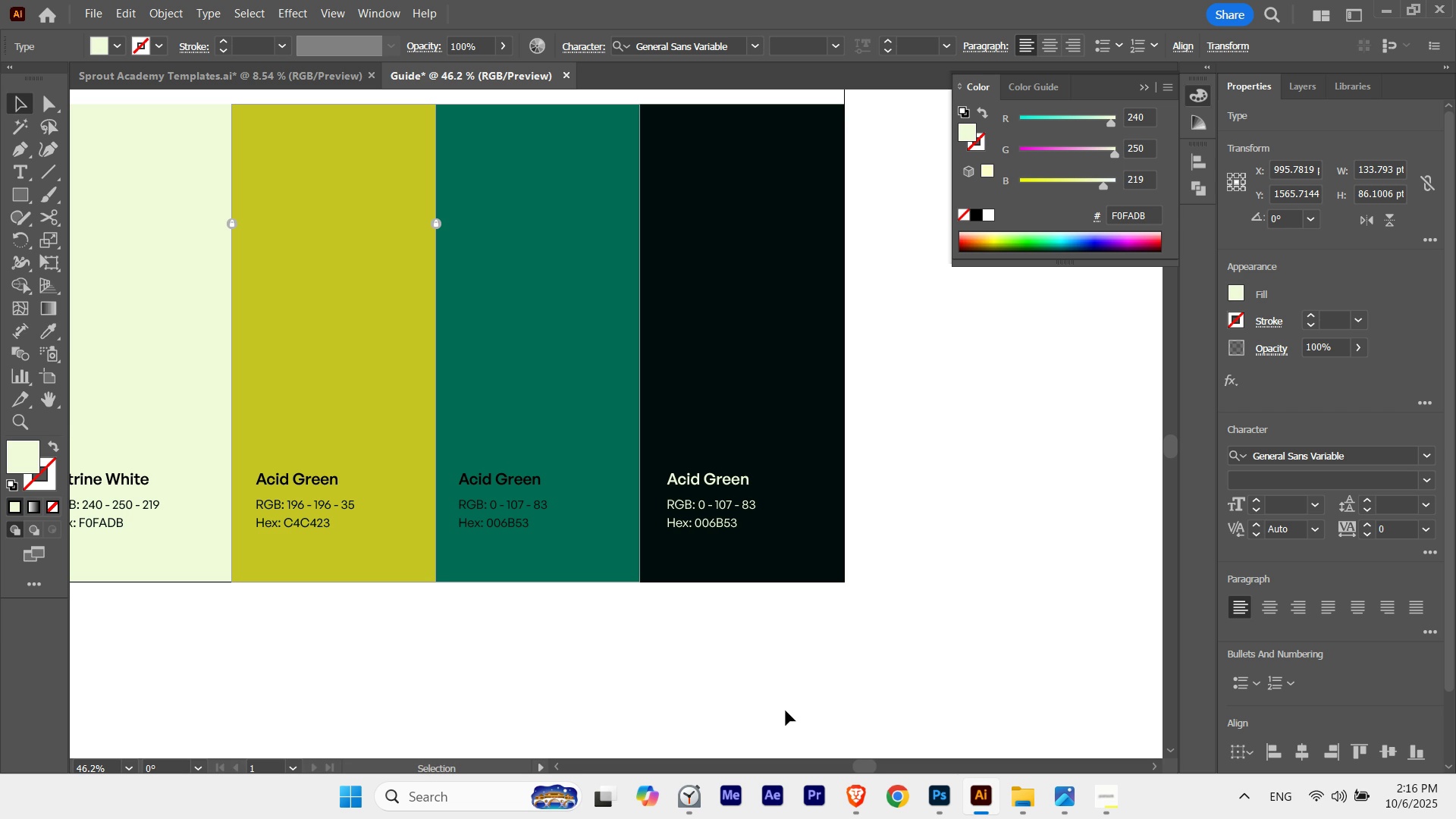 
key(ArrowRight)
 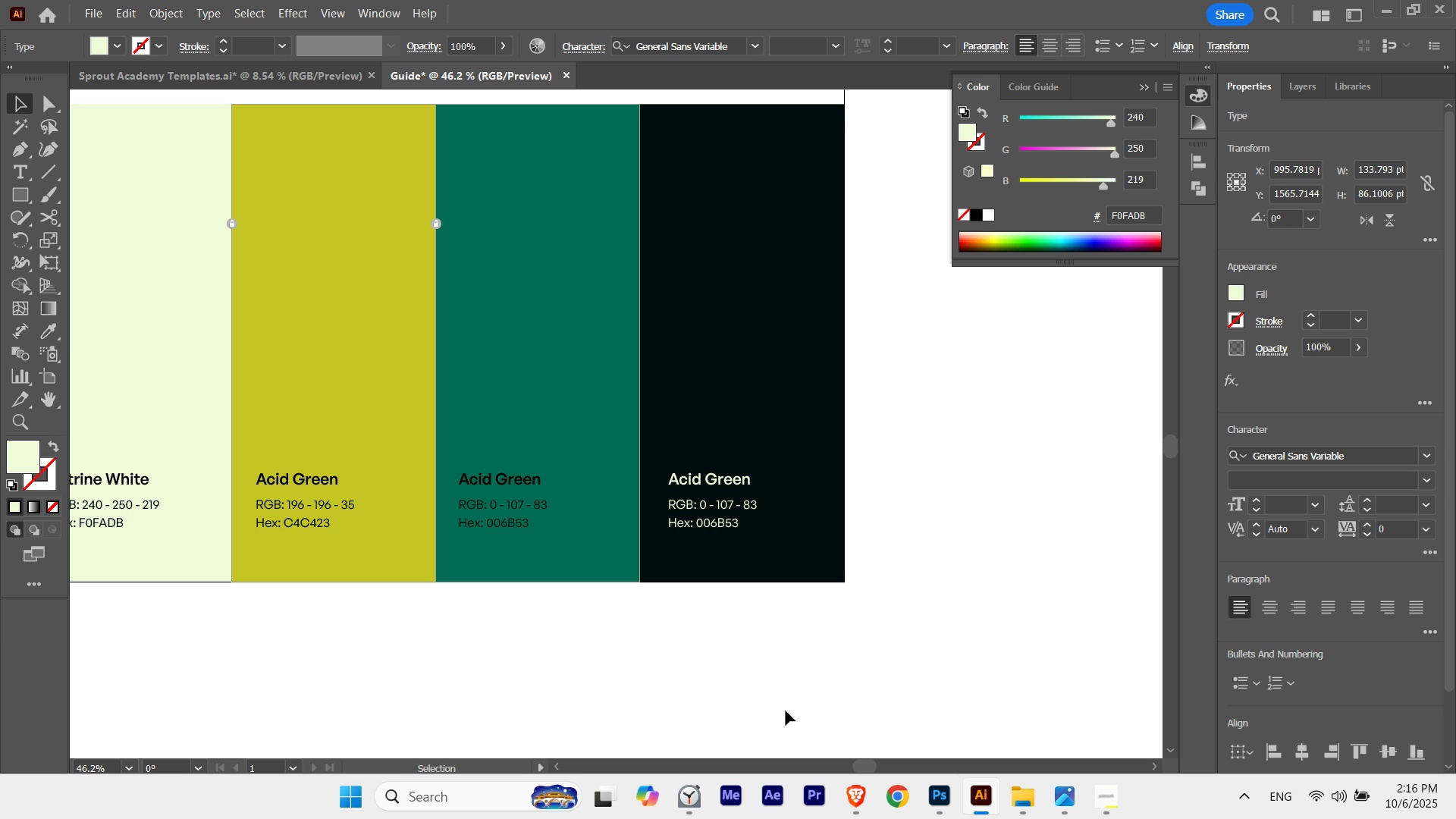 
key(ArrowRight)
 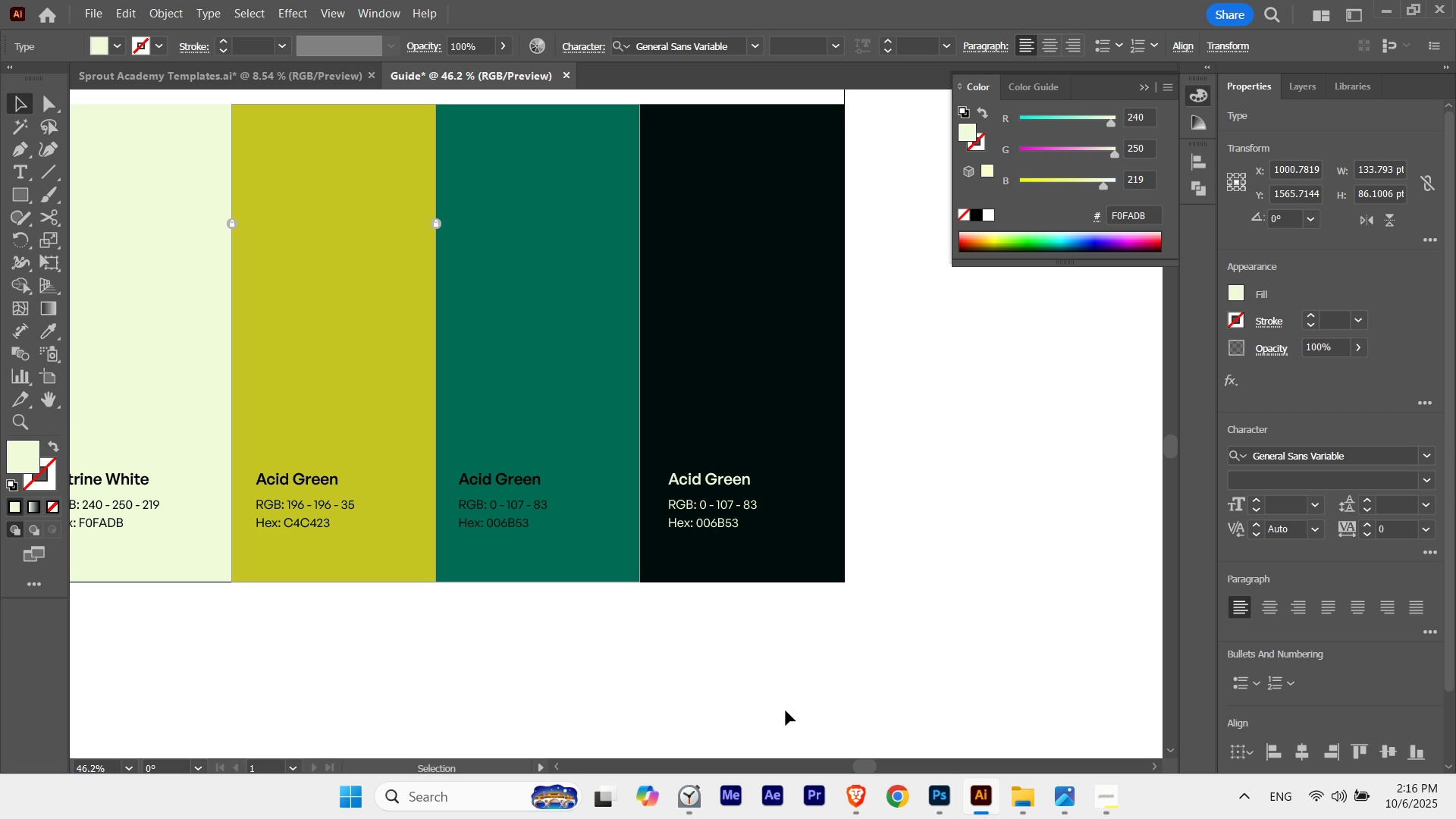 
key(ArrowRight)
 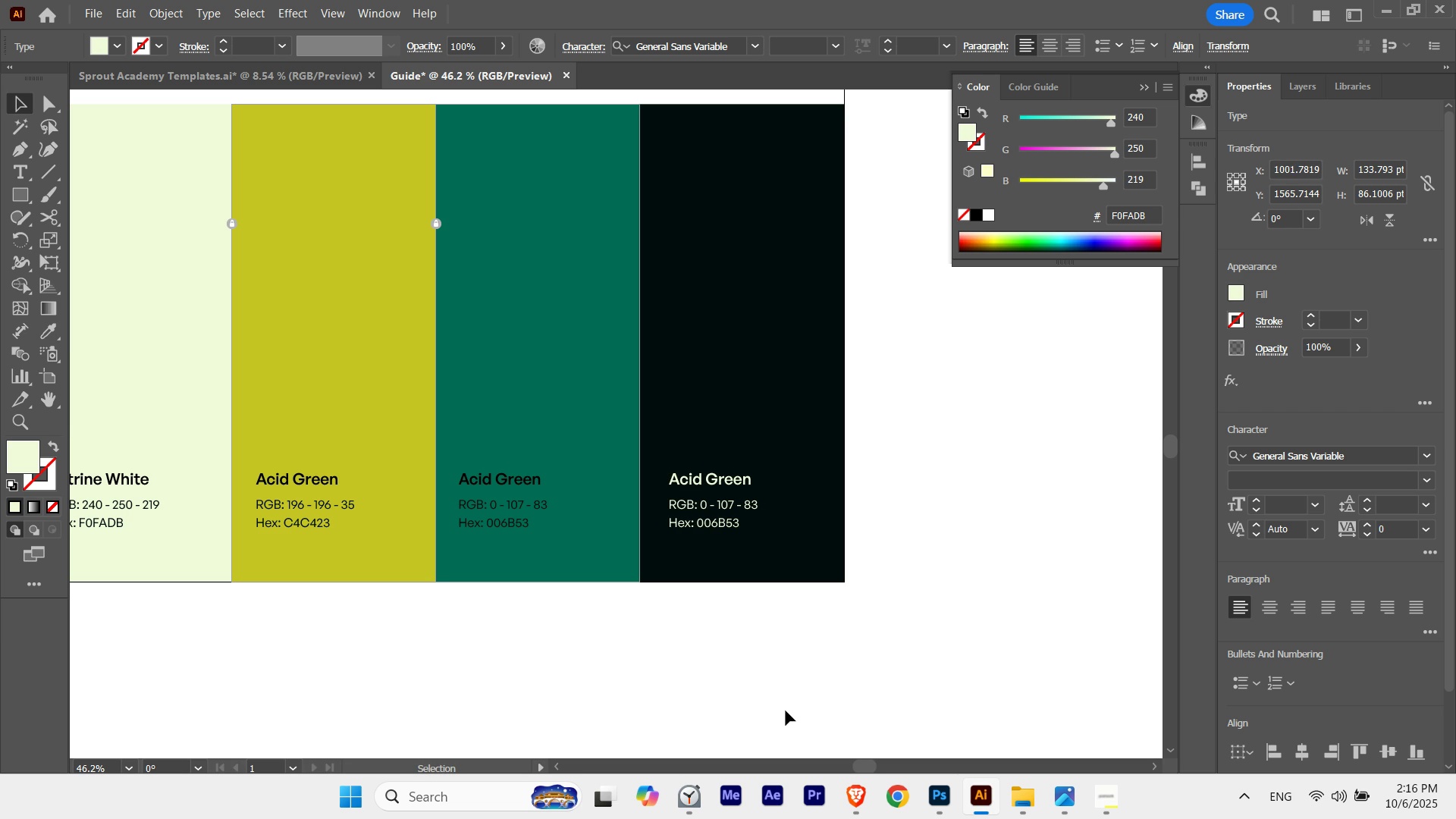 
key(ArrowLeft)
 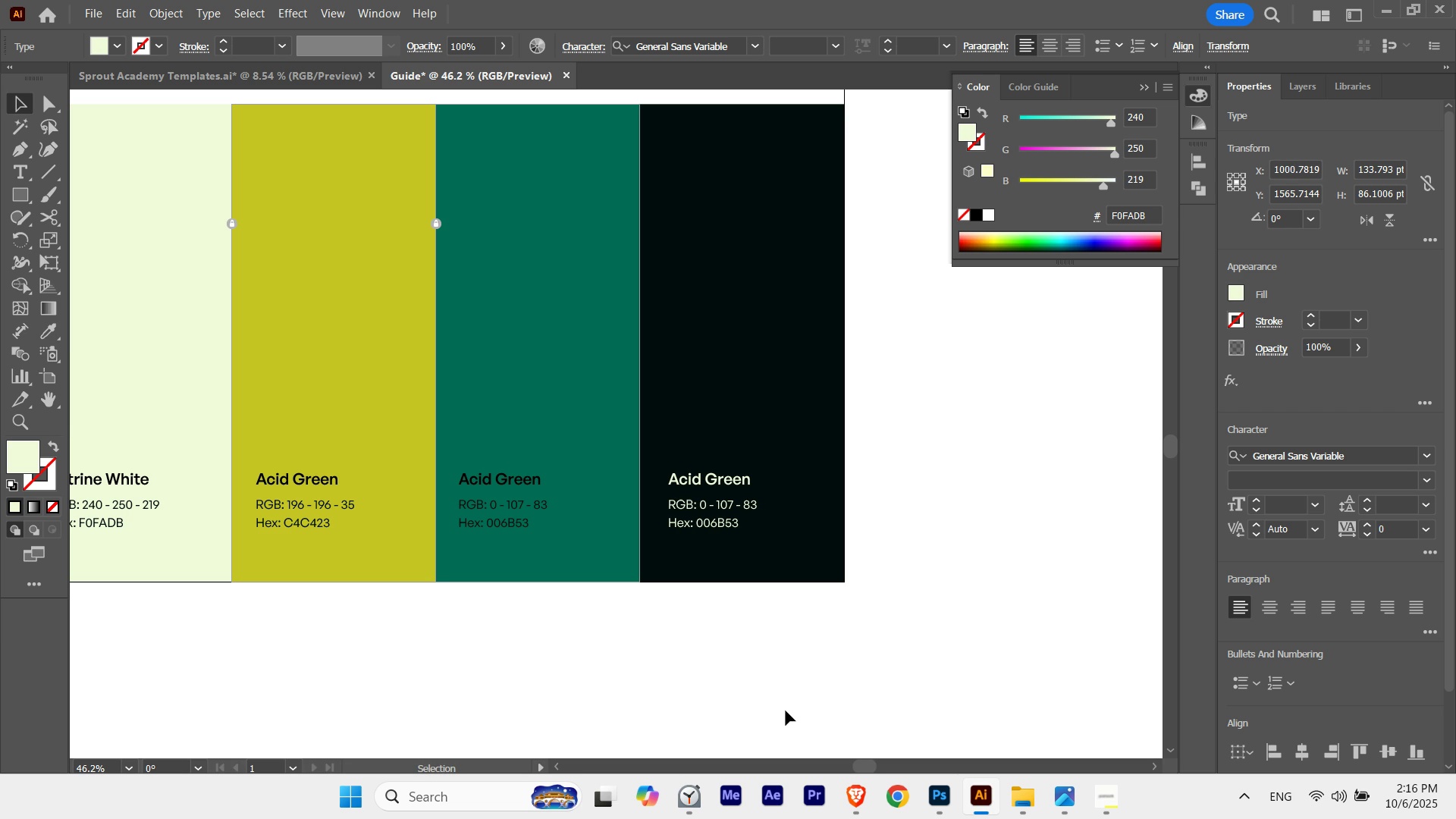 
key(ArrowRight)
 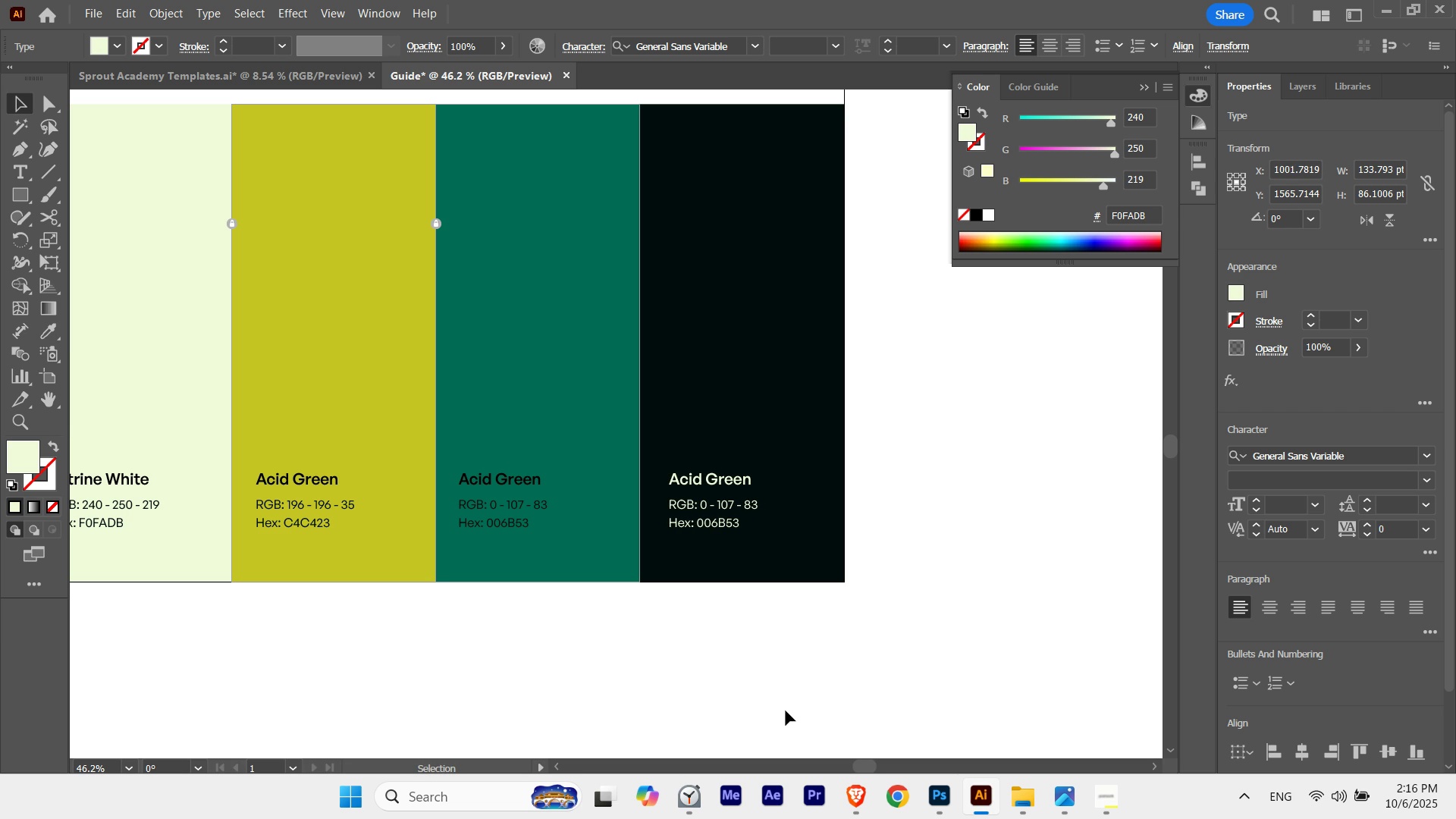 
key(ArrowLeft)
 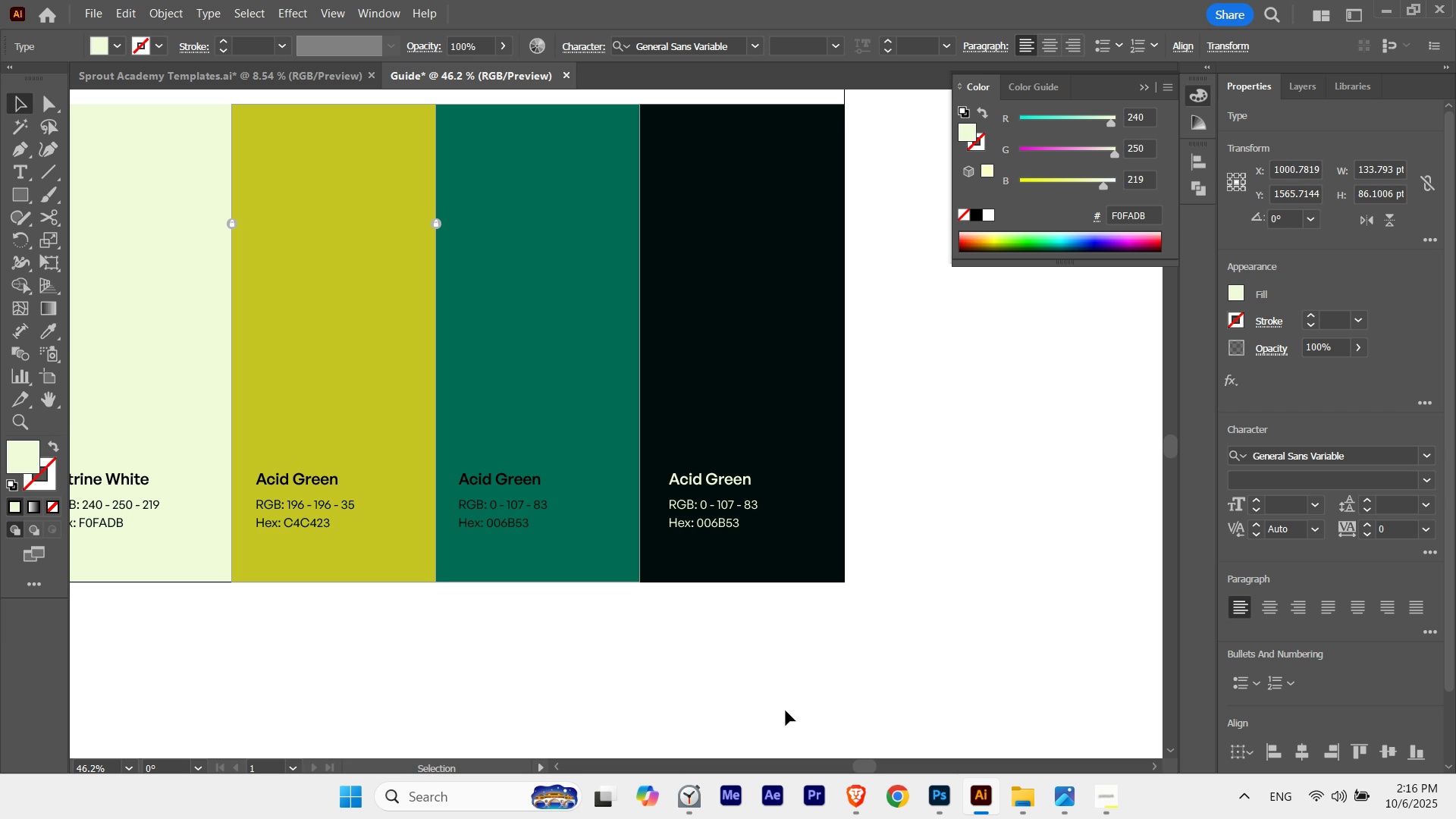 
key(ArrowRight)
 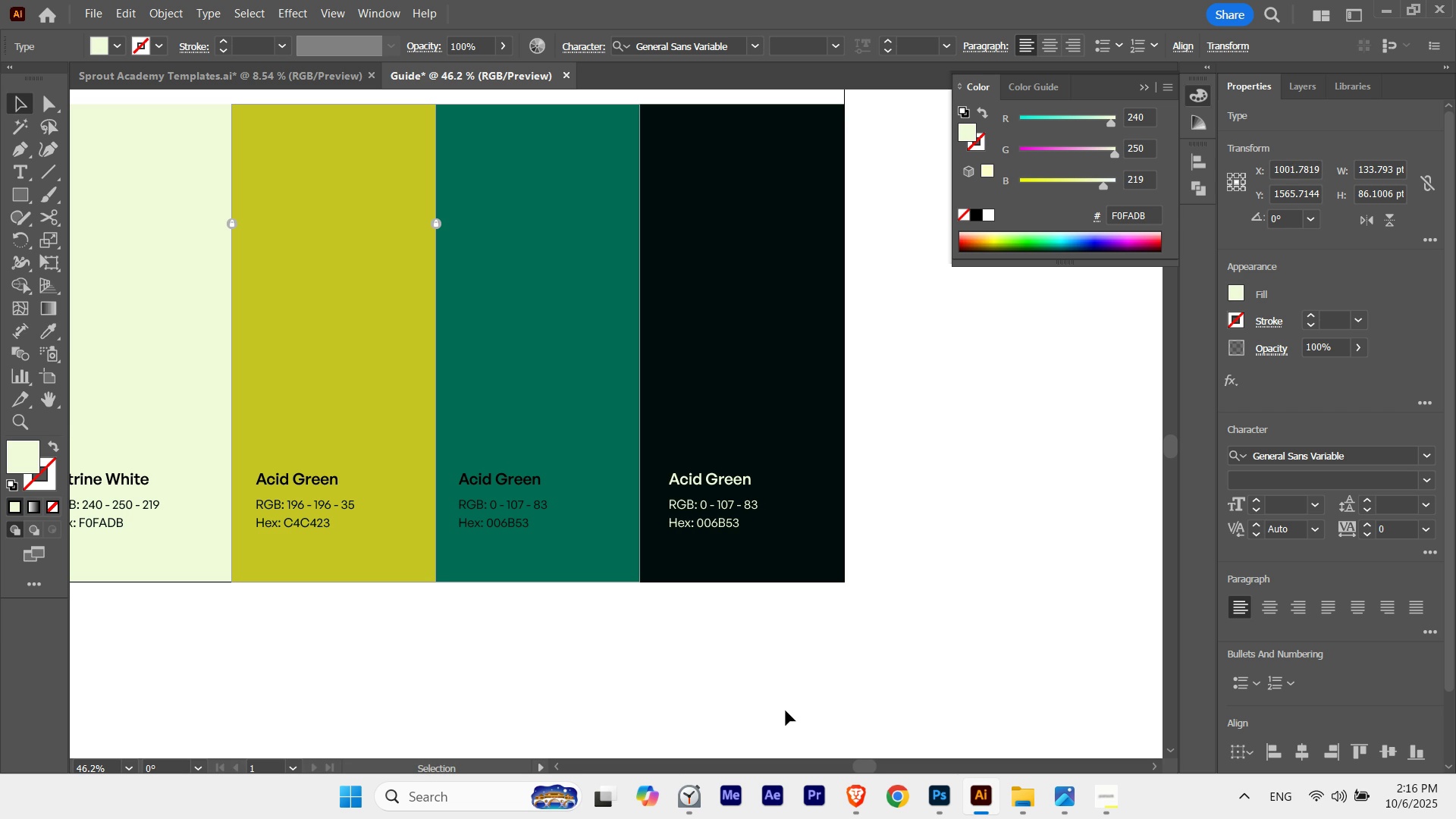 
key(ArrowLeft)
 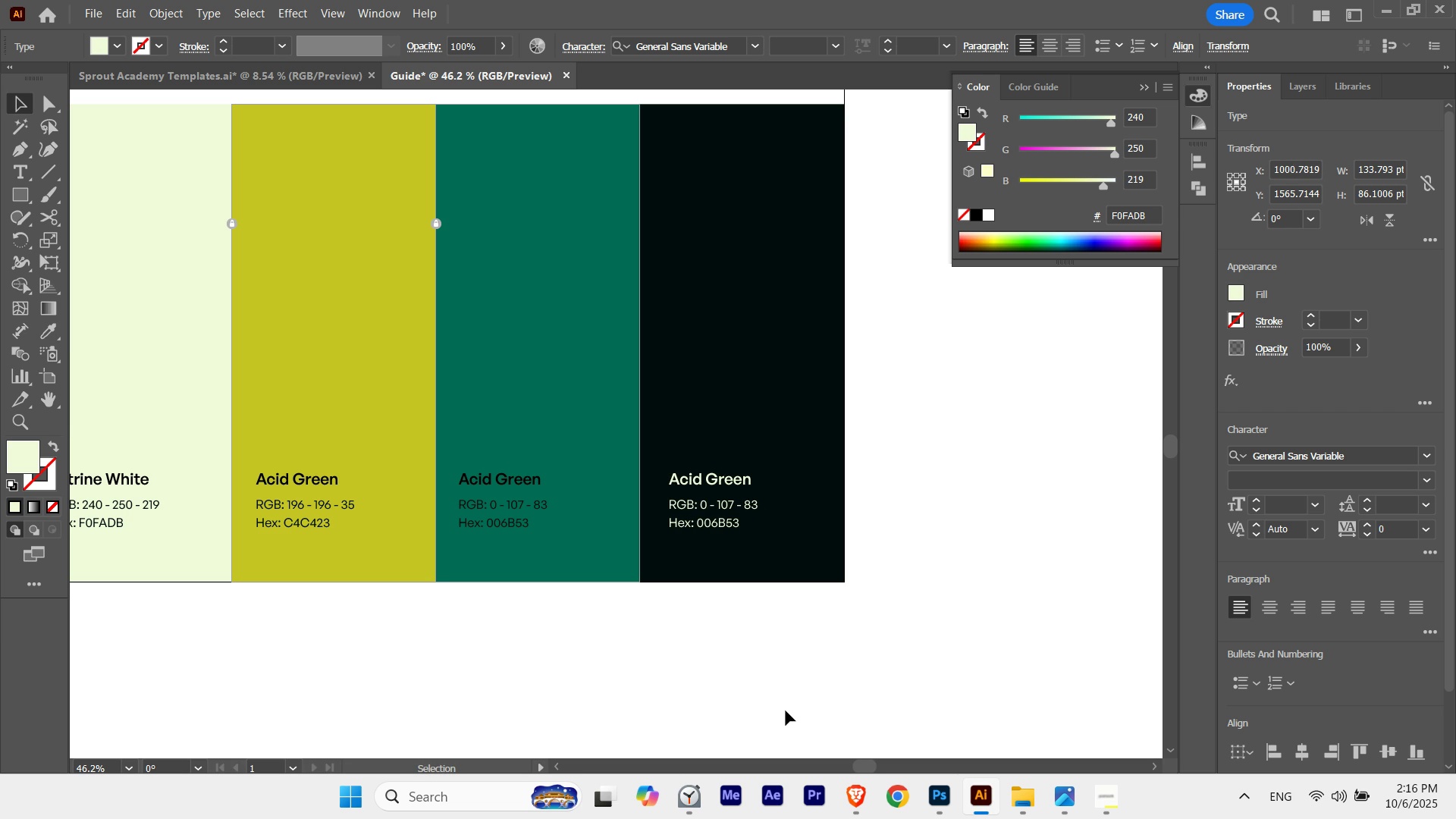 
key(ArrowRight)
 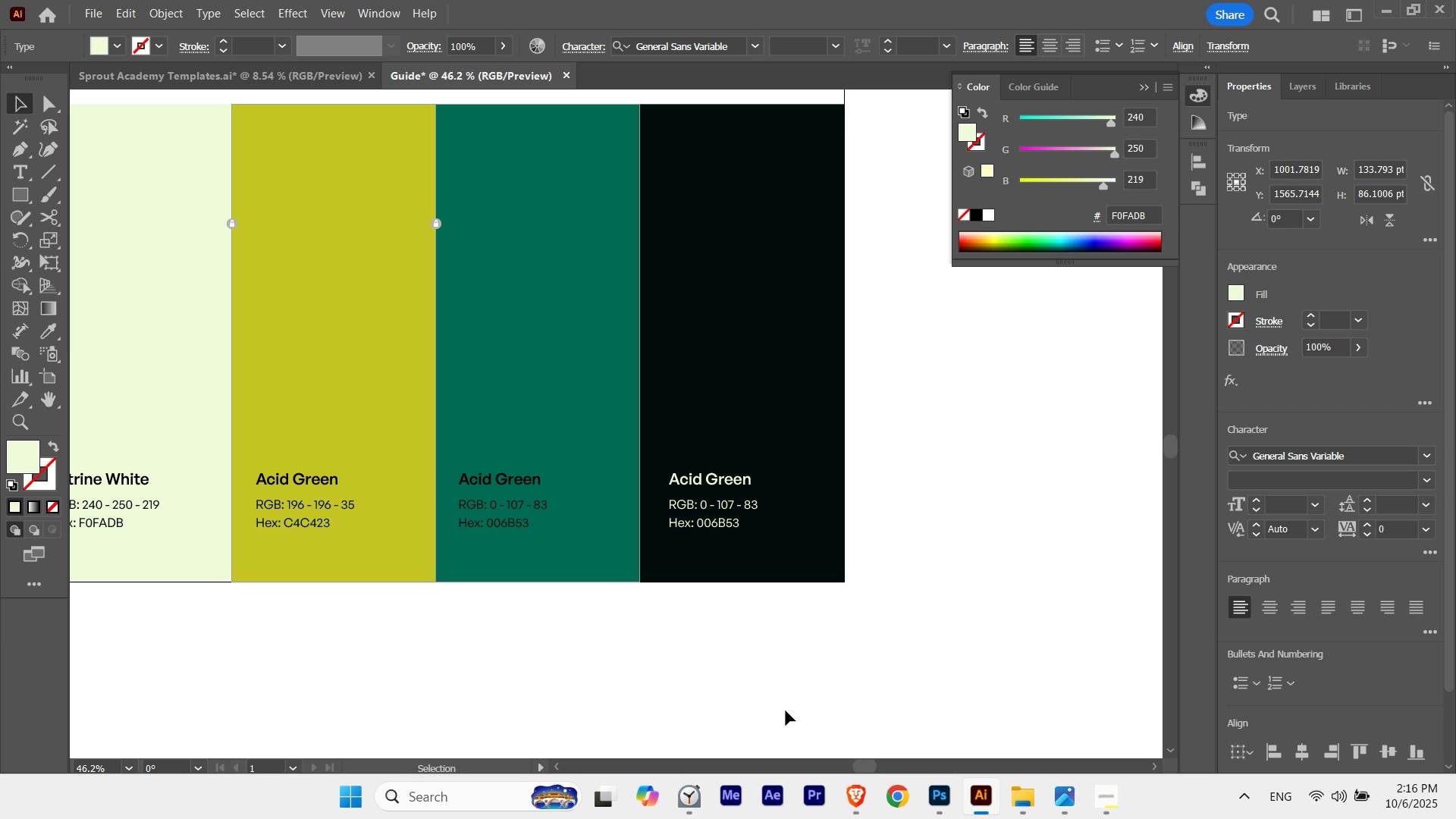 
key(V)
 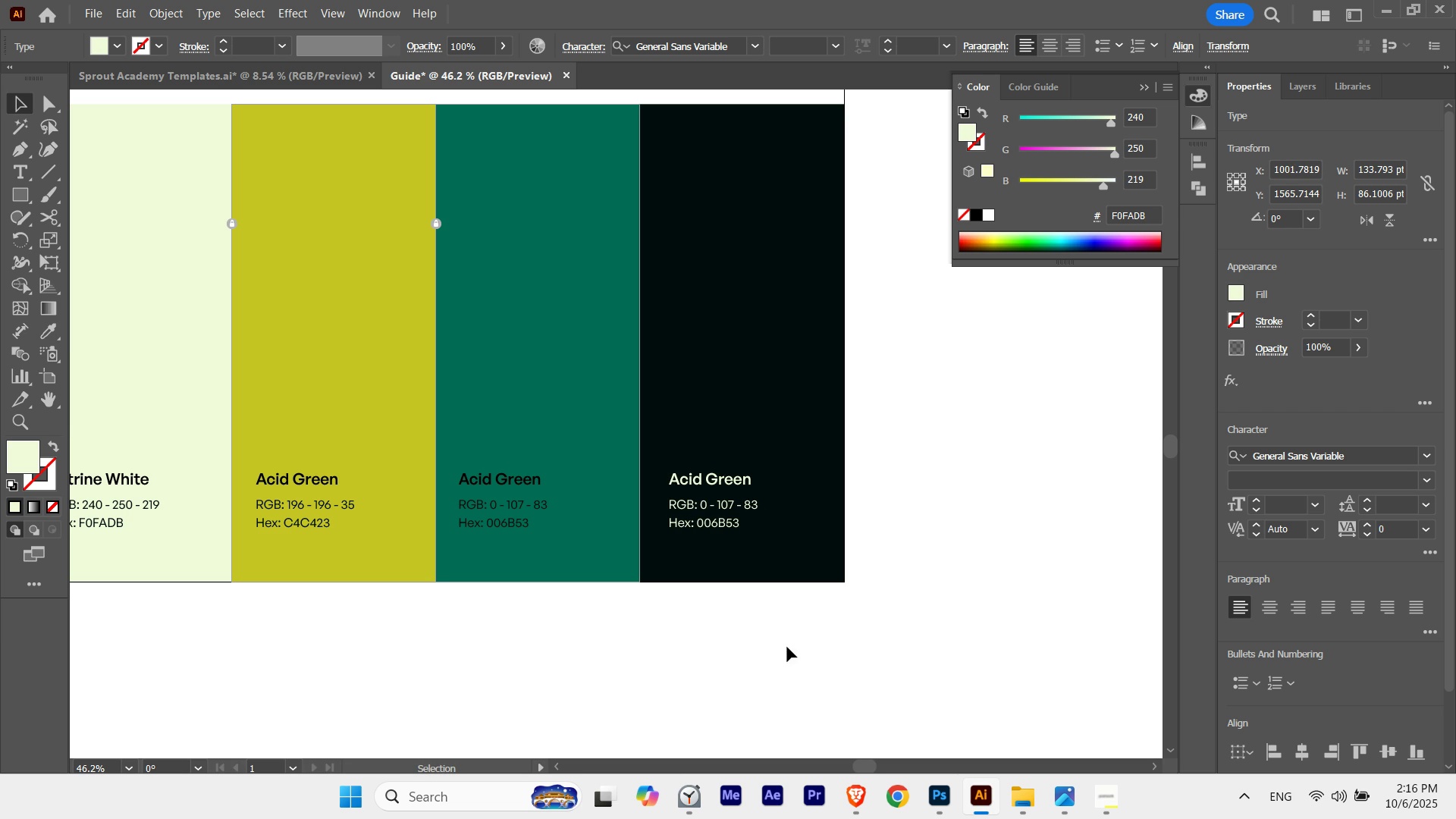 
left_click([787, 647])